 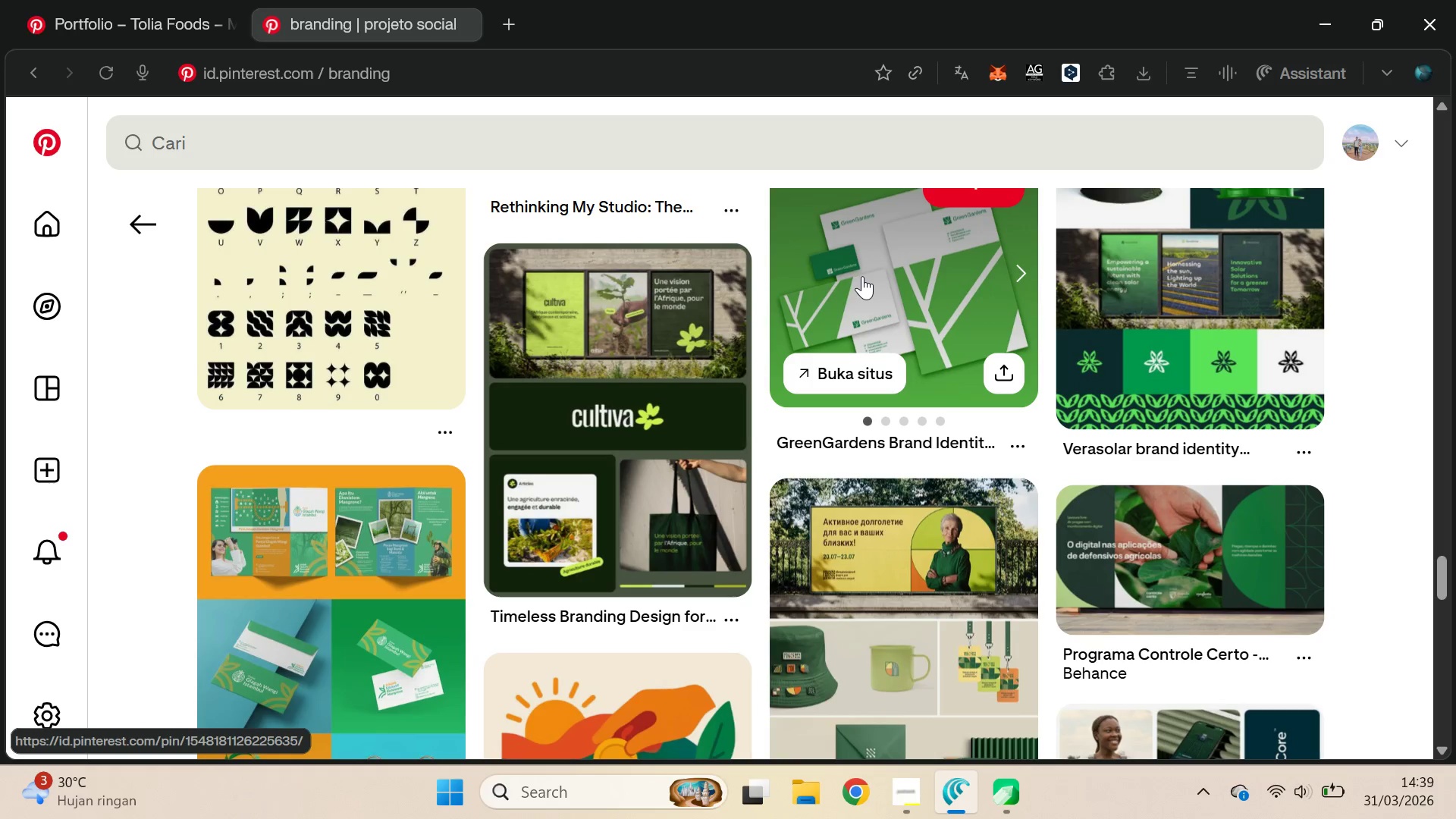 
type(infpg)
key(Backspace)
key(Backspace)
type(ograp)
 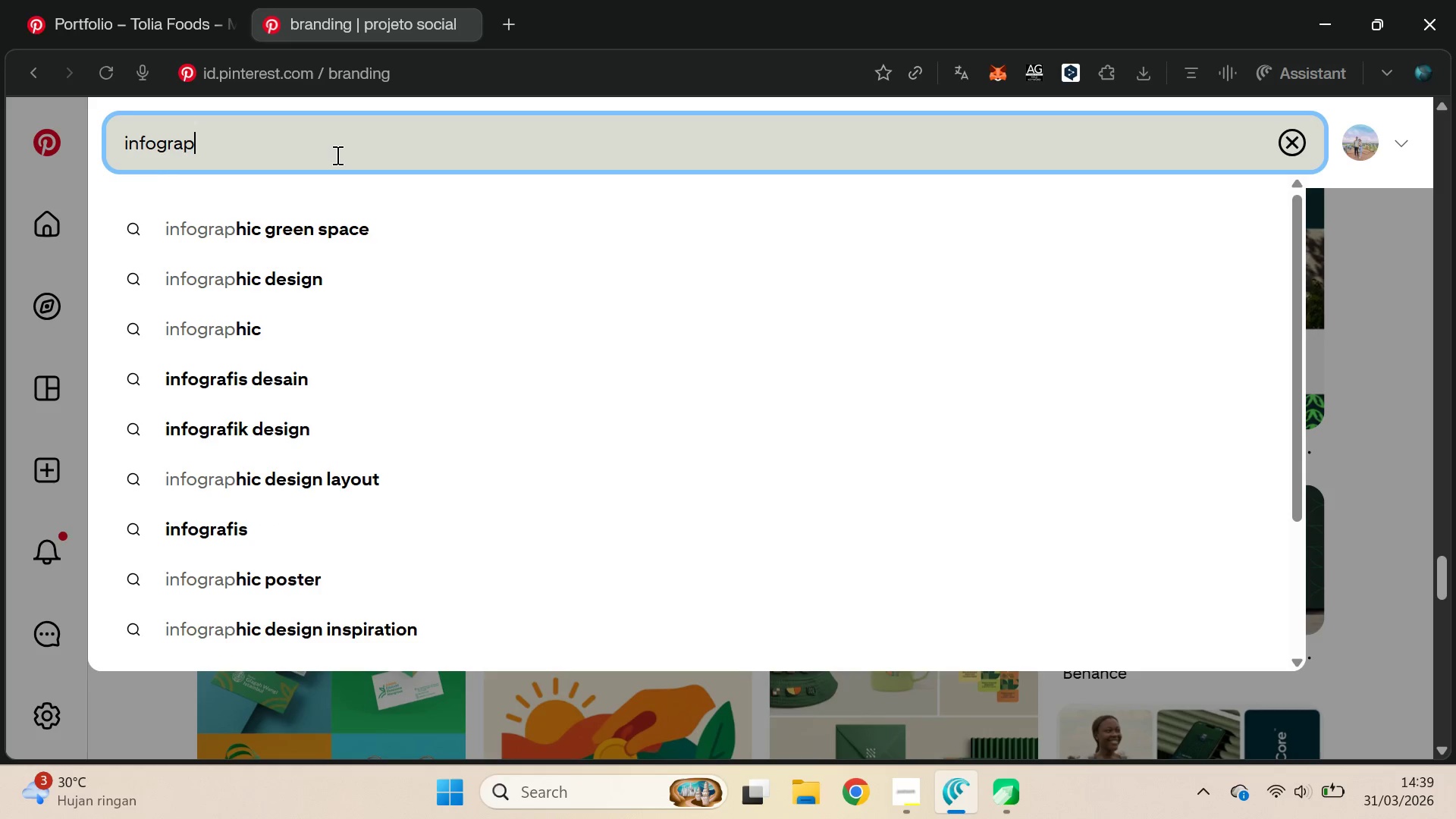 
key(ArrowDown)
 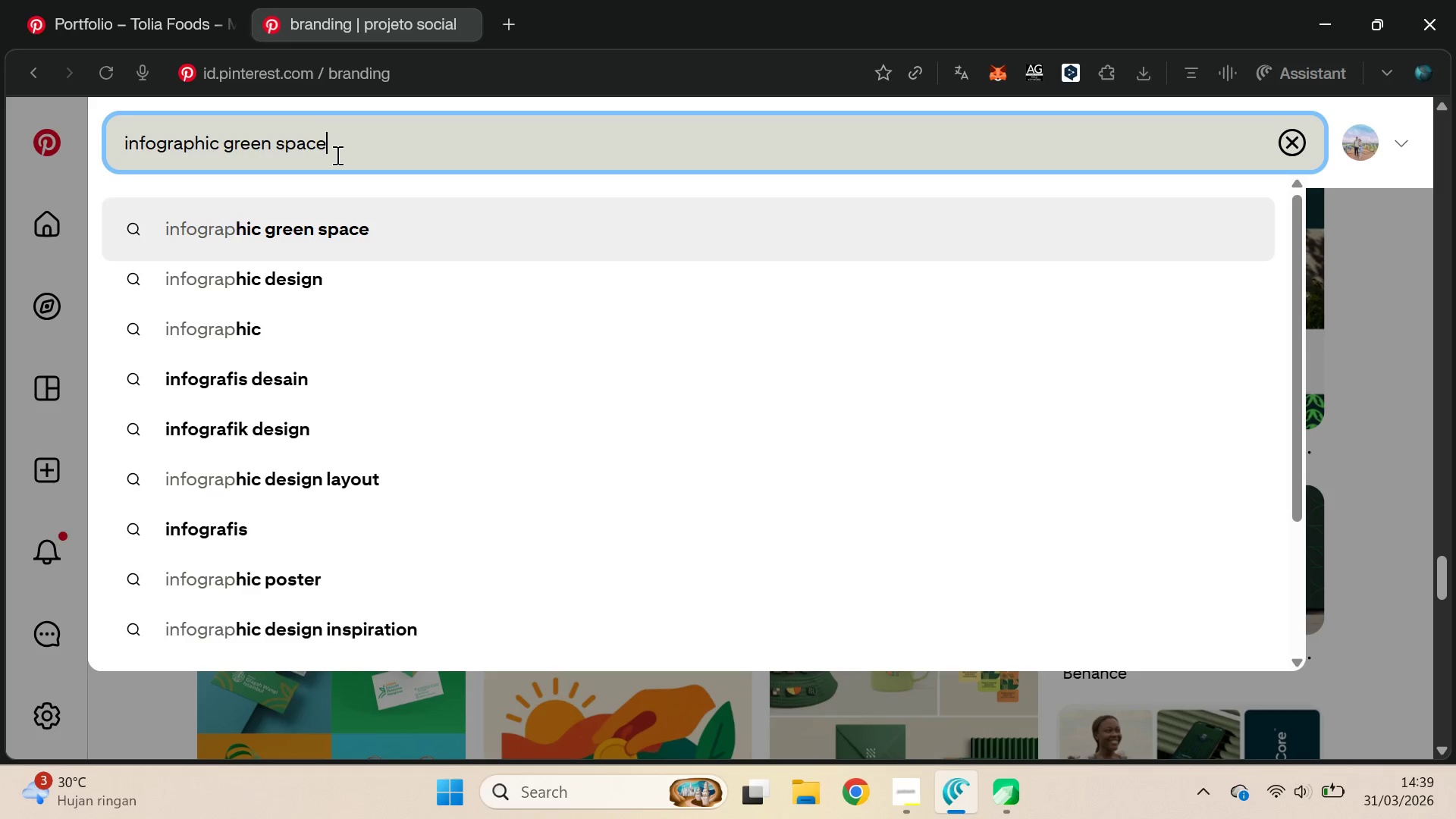 
key(ArrowDown)
 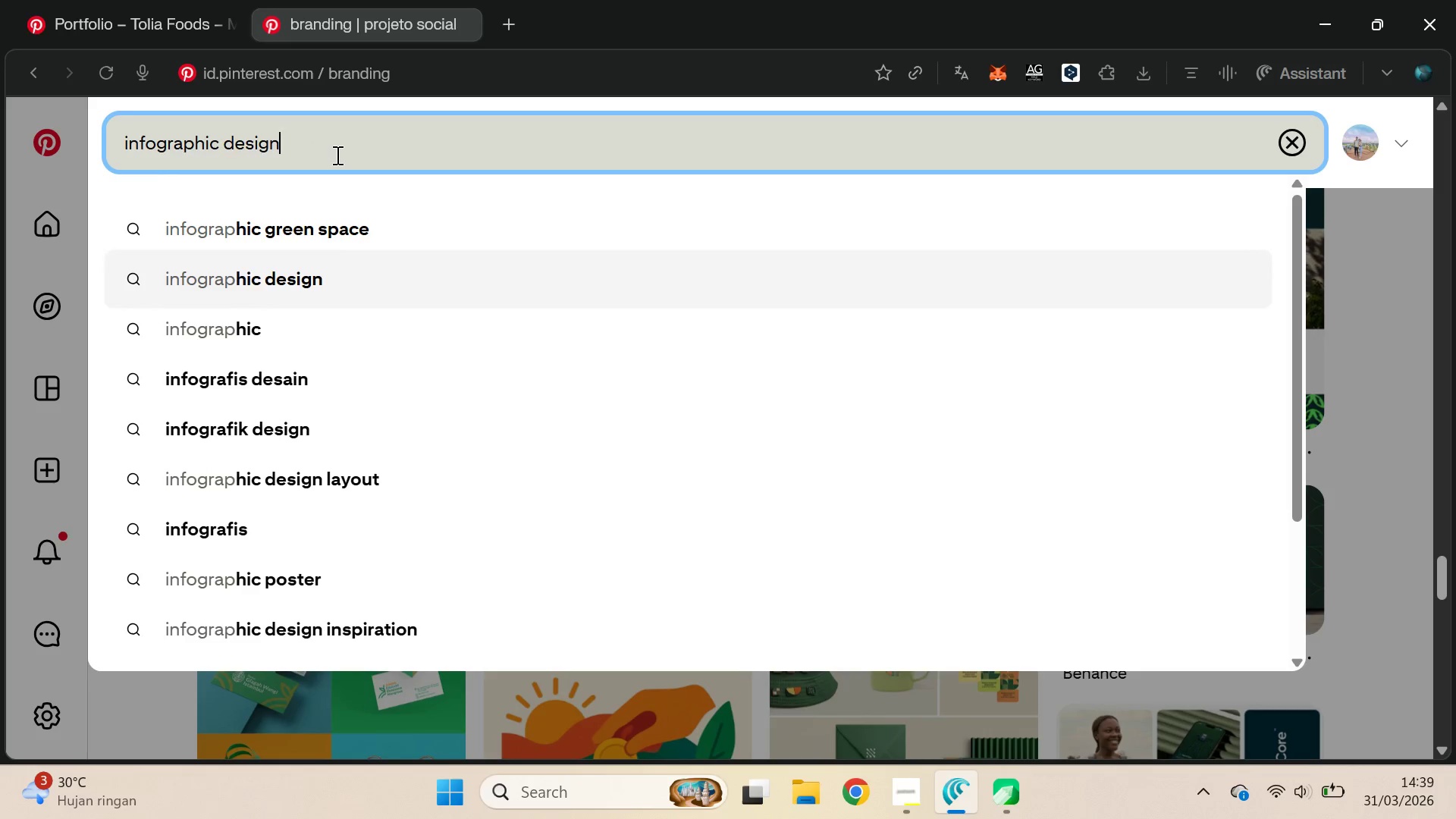 
key(ArrowDown)
 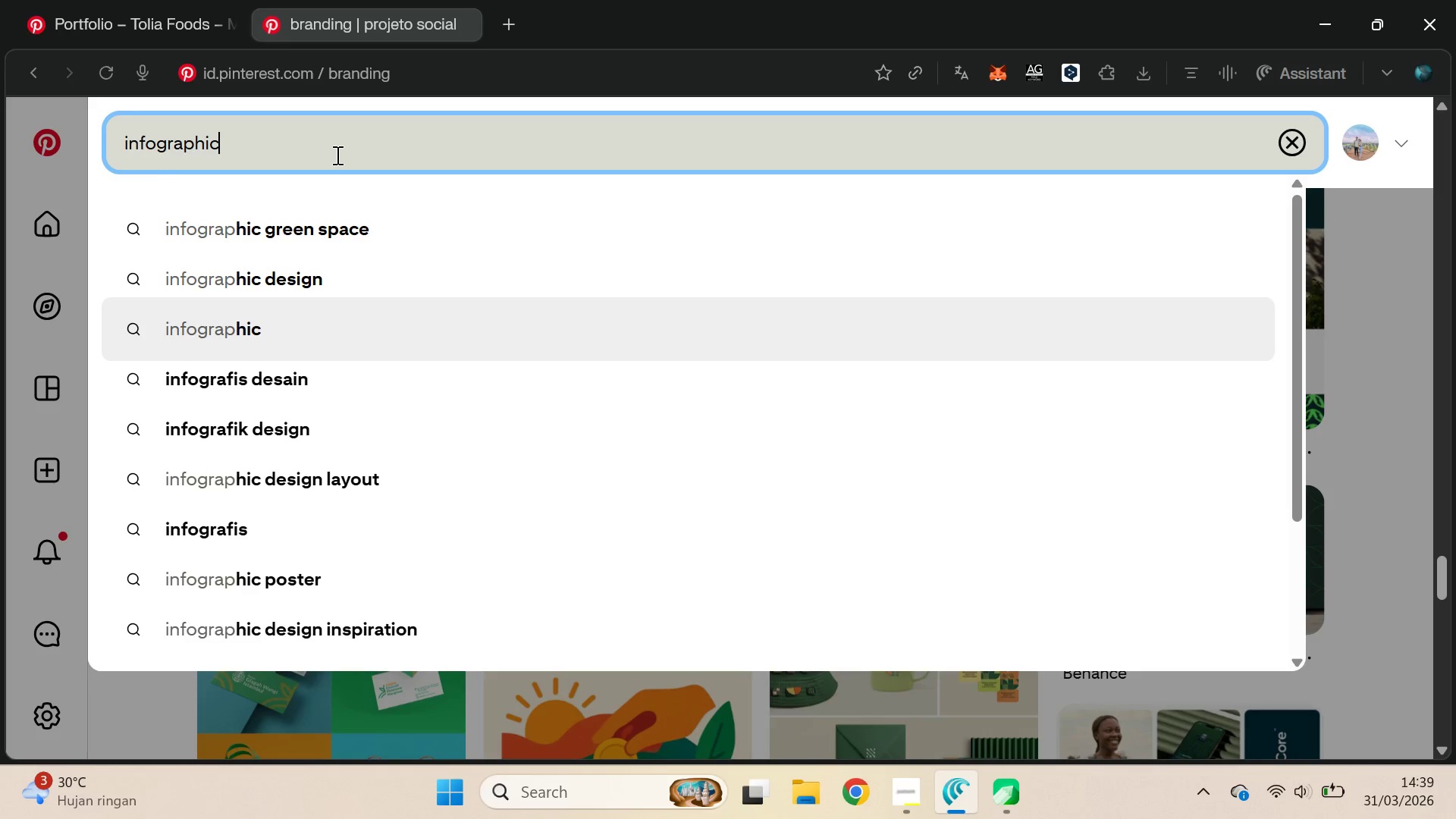 
key(ArrowUp)
 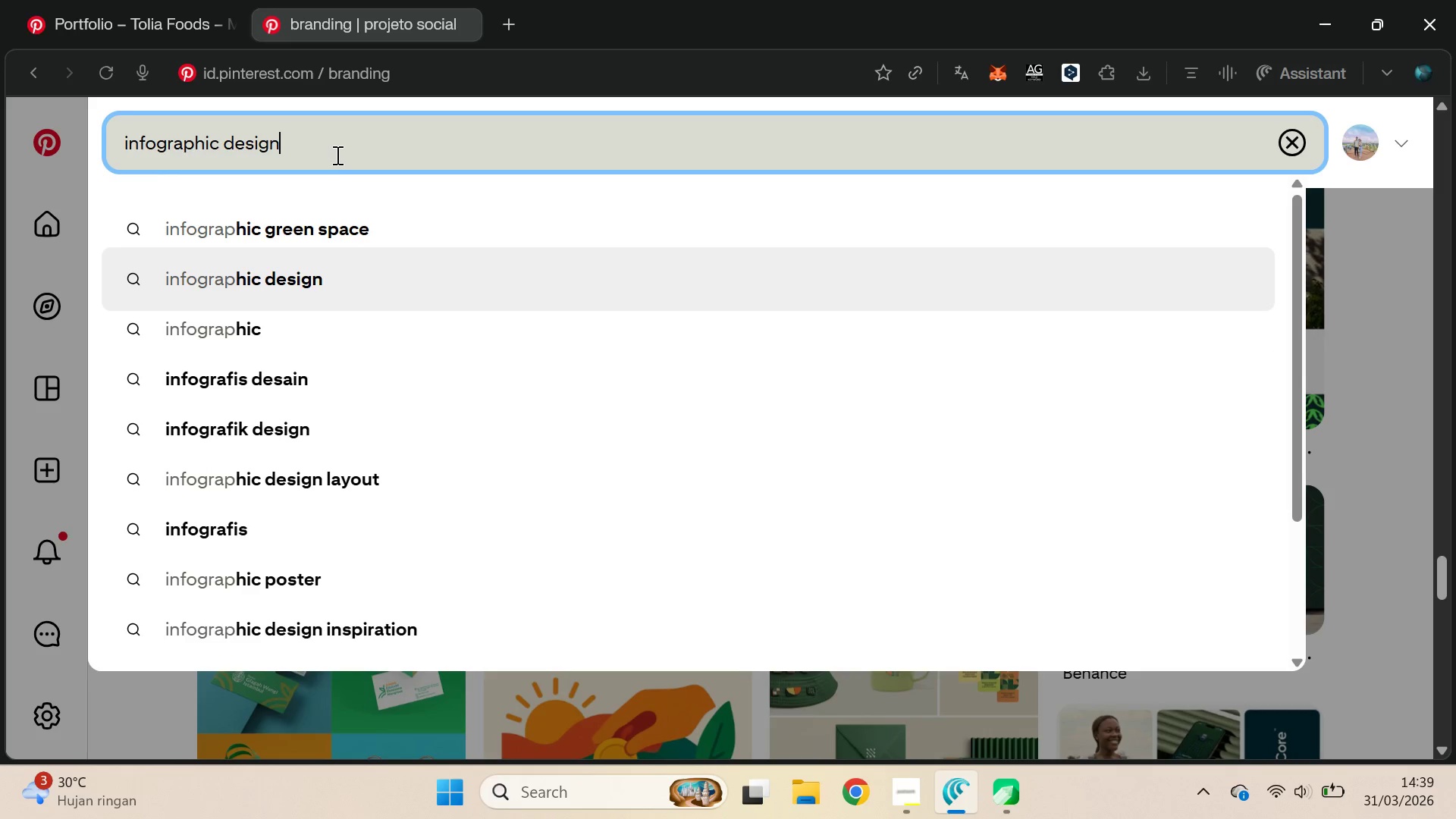 
key(Enter)
 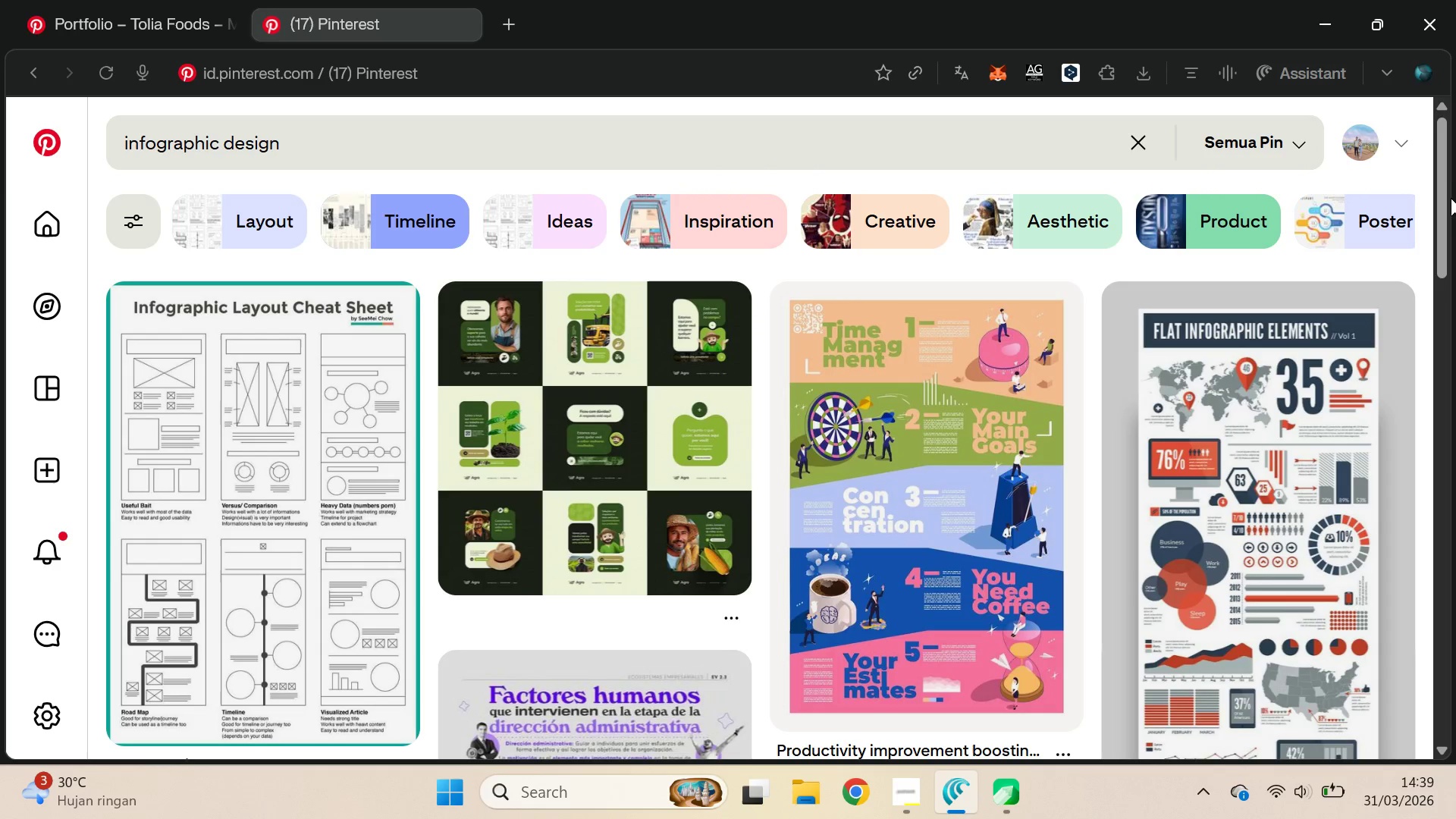 
left_click_drag(start_coordinate=[1445, 168], to_coordinate=[1455, 505])
 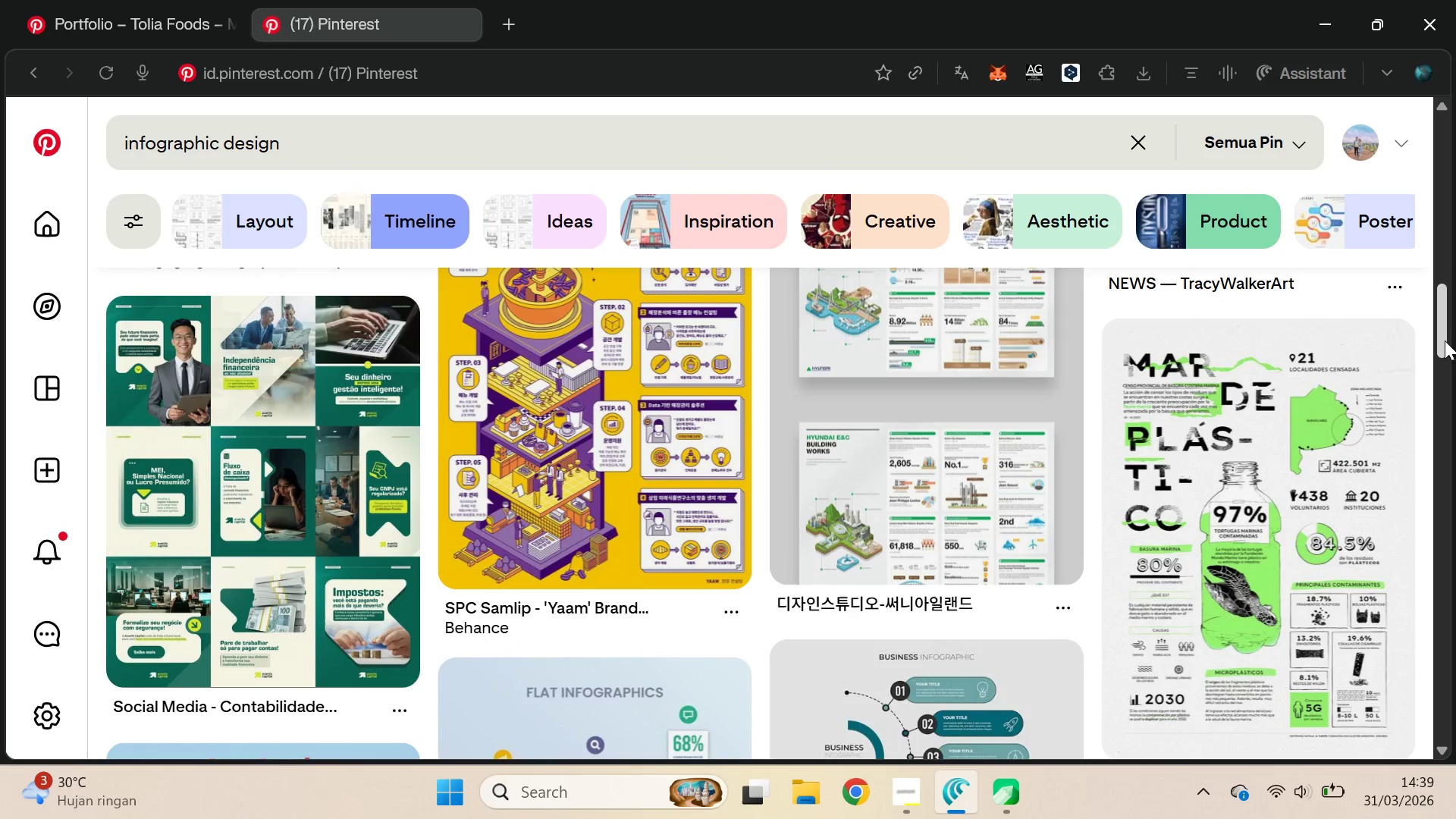 
left_click_drag(start_coordinate=[1442, 325], to_coordinate=[1455, 607])
 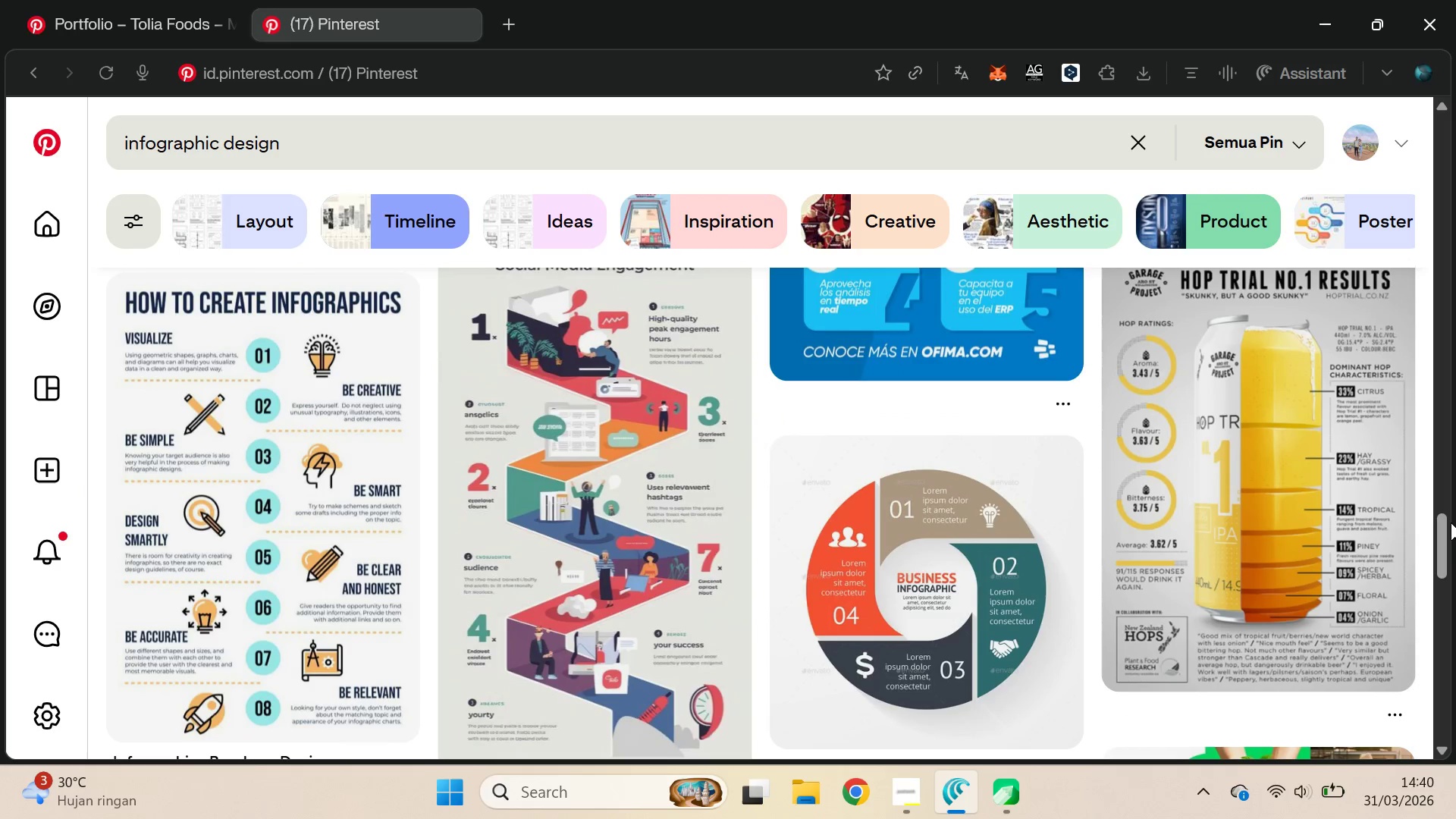 
left_click_drag(start_coordinate=[1444, 532], to_coordinate=[1455, 579])
 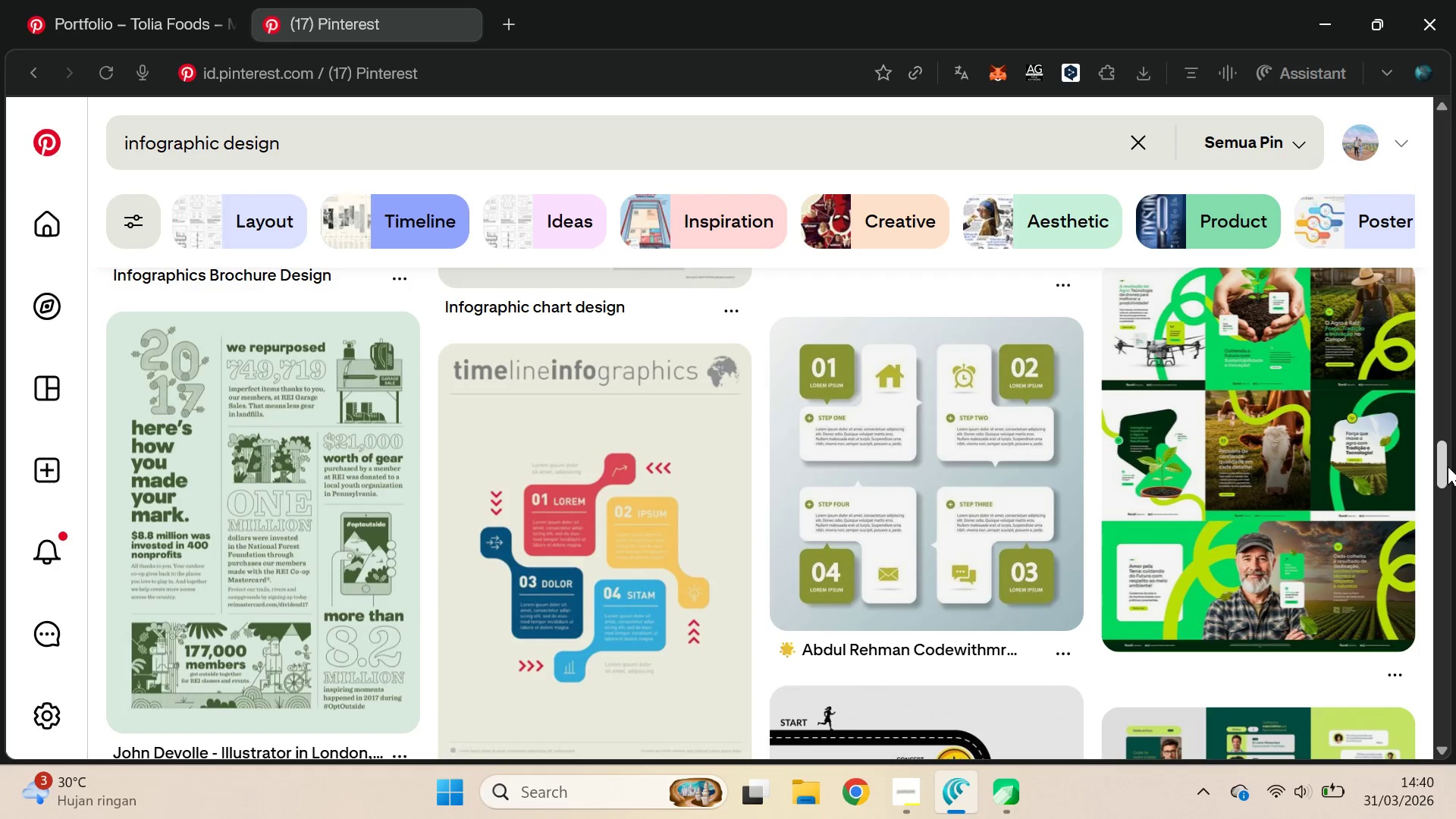 
left_click_drag(start_coordinate=[1448, 465], to_coordinate=[1455, 148])
 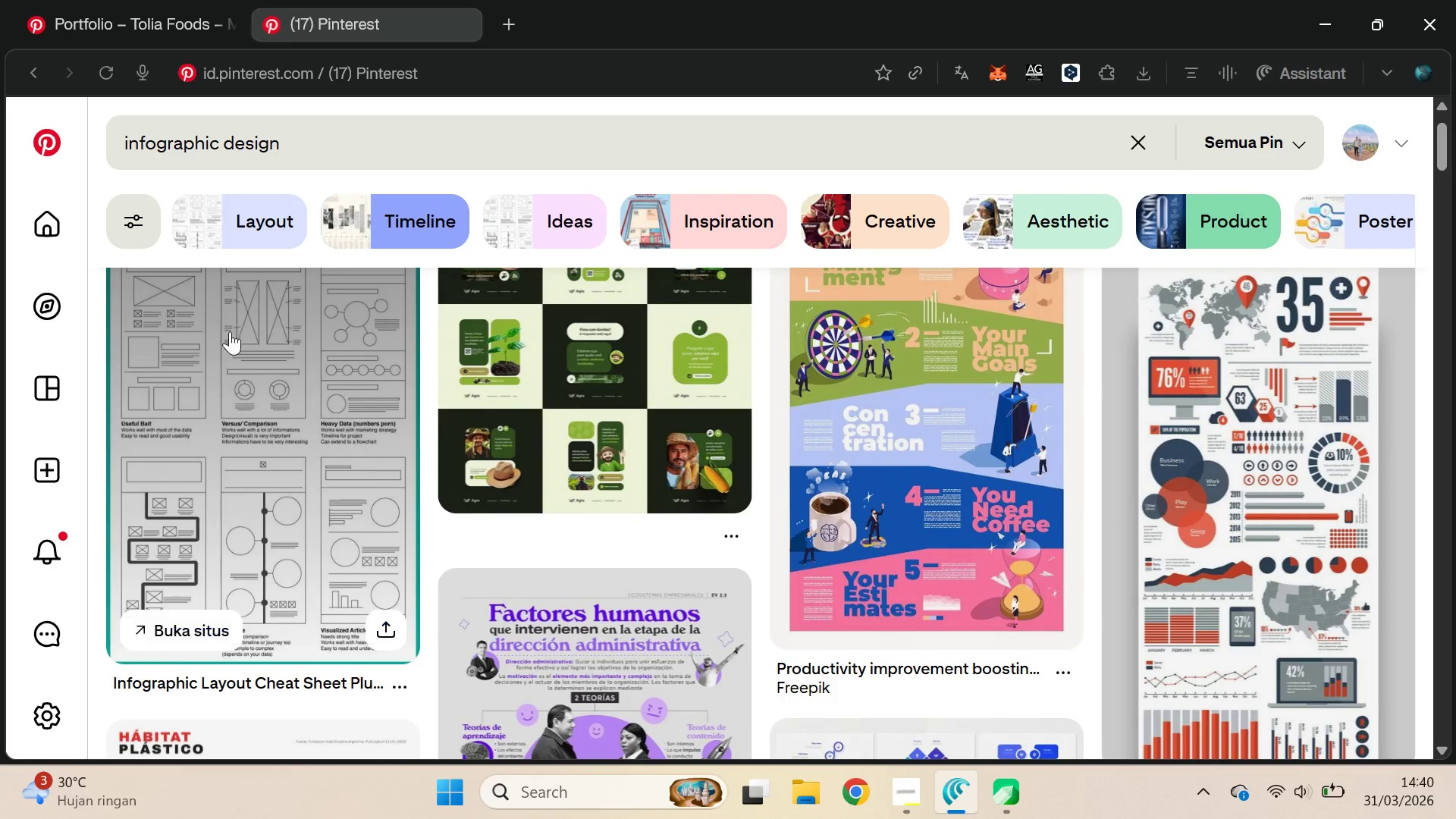 
left_click([215, 334])
 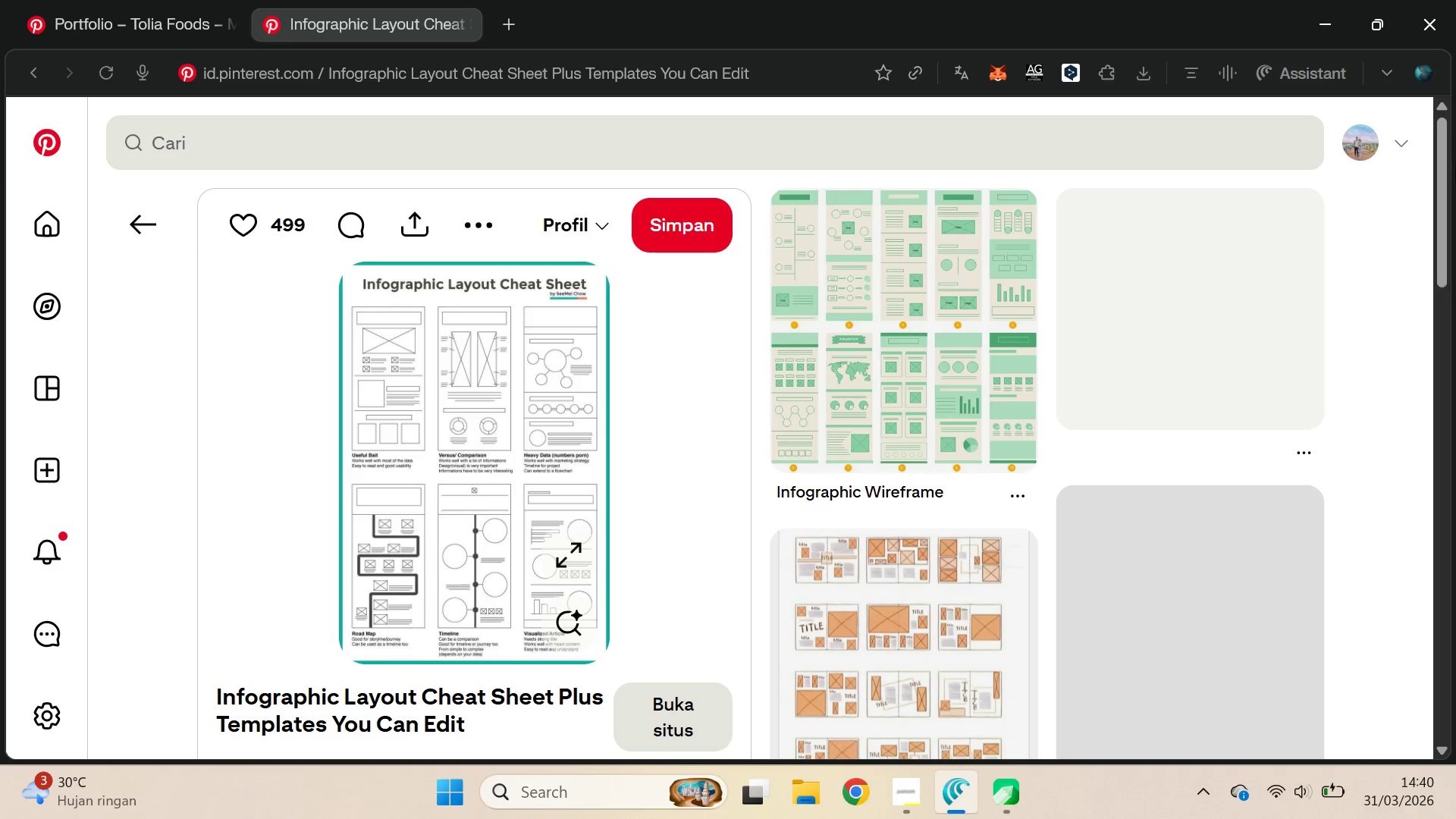 
left_click_drag(start_coordinate=[1454, 164], to_coordinate=[1453, 177])
 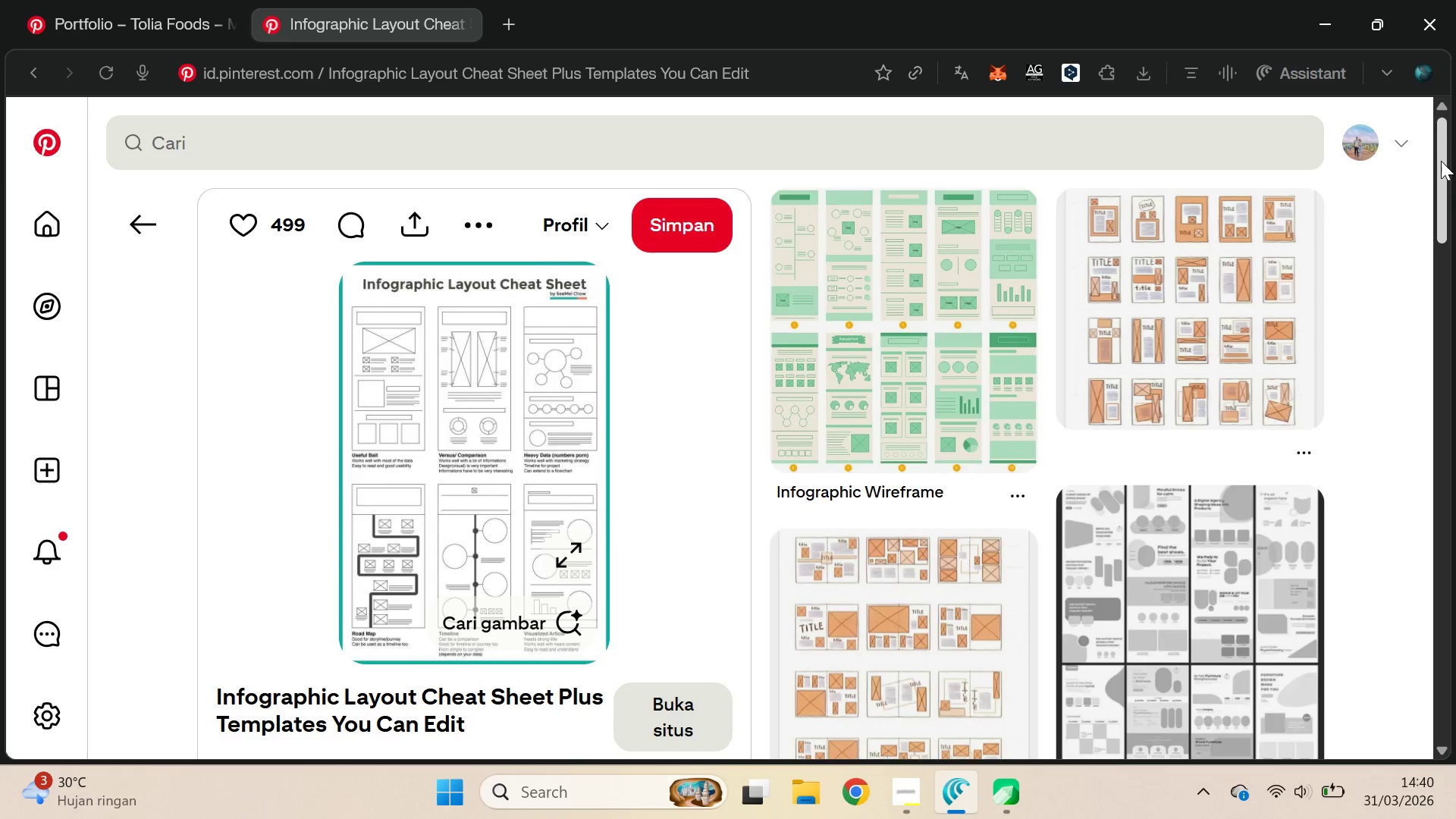 
left_click_drag(start_coordinate=[1441, 161], to_coordinate=[1453, 193])
 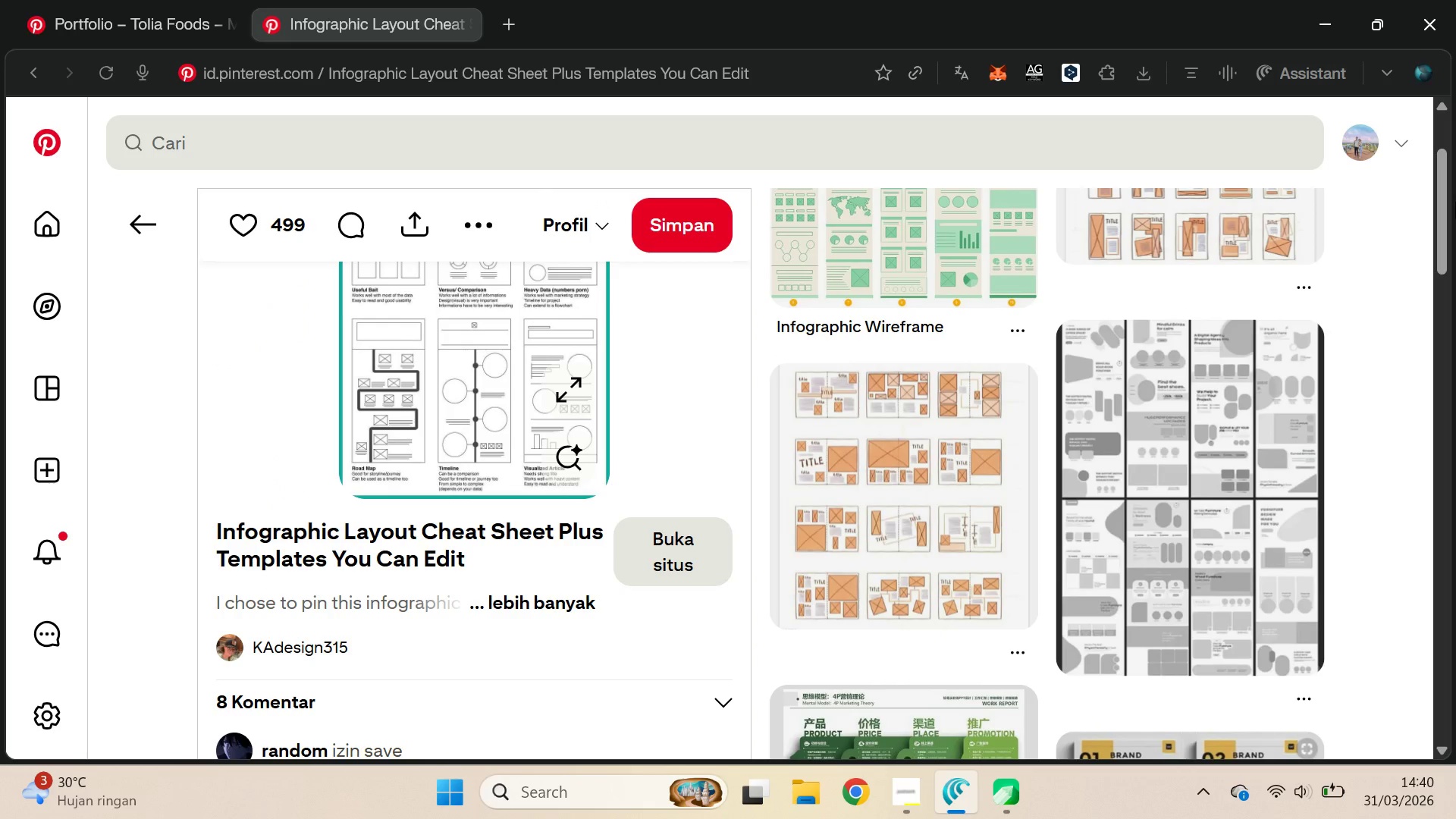 
left_click_drag(start_coordinate=[1455, 202], to_coordinate=[1452, 162])
 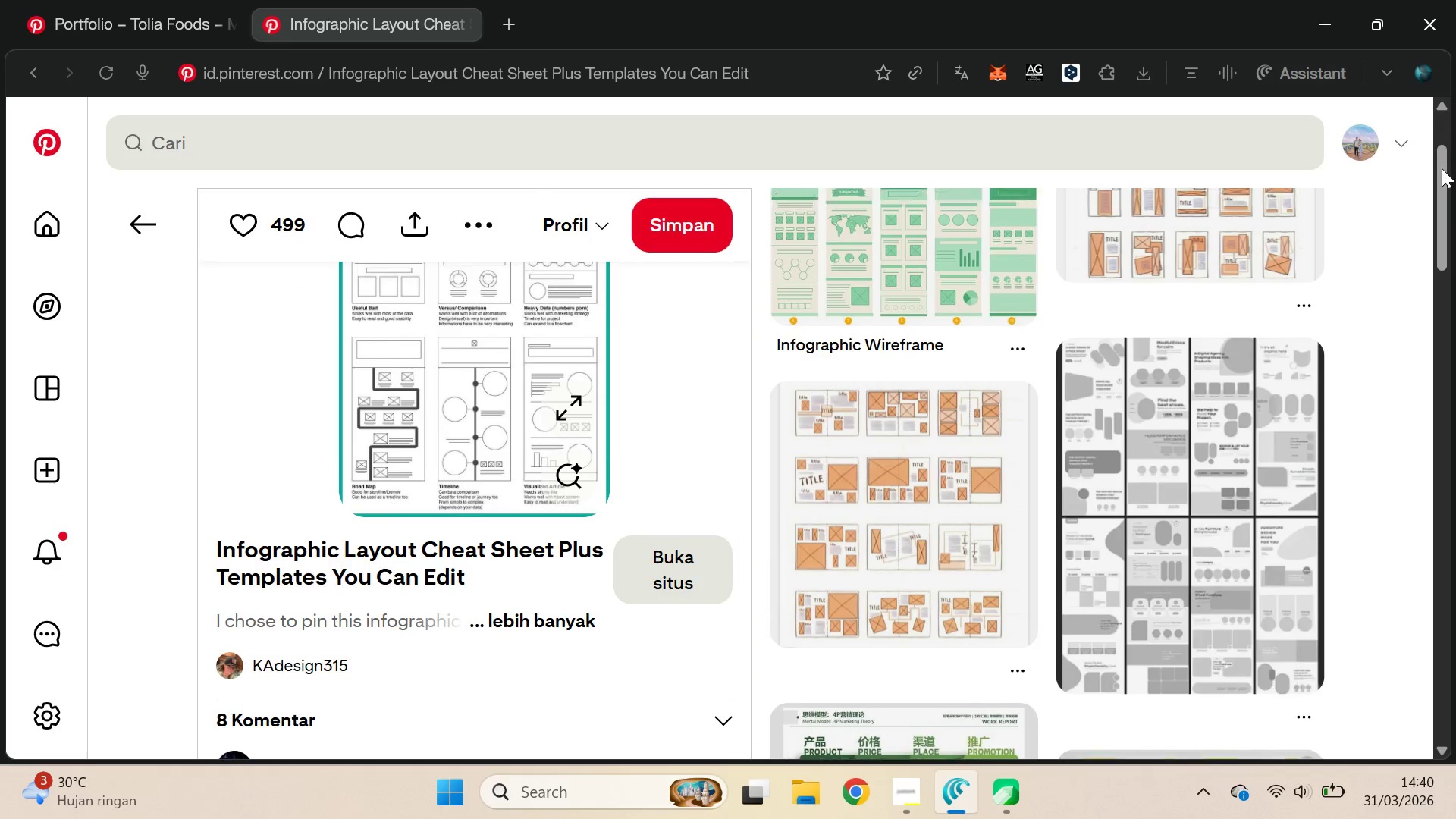 
left_click_drag(start_coordinate=[1449, 180], to_coordinate=[1441, 125])
 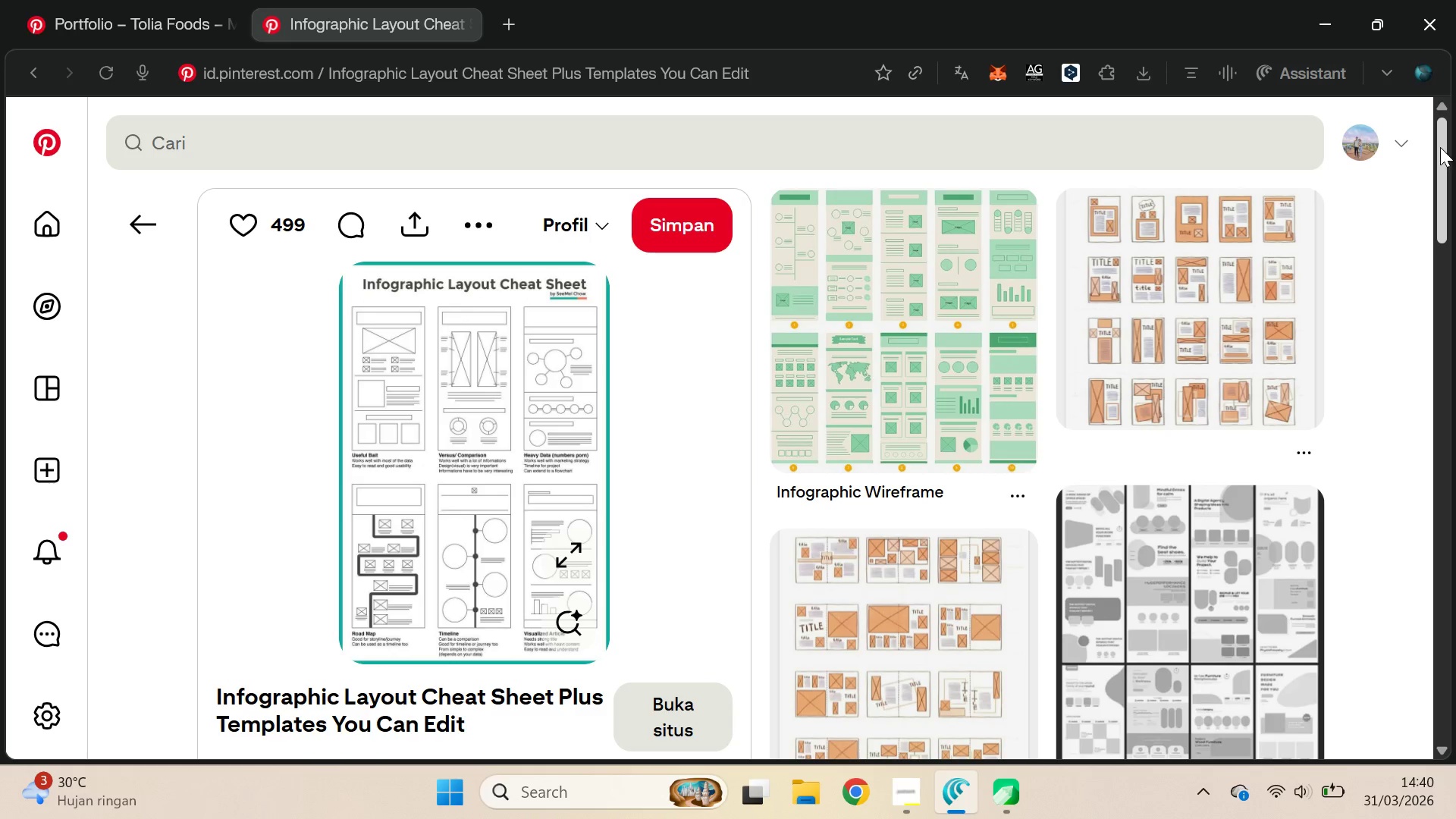 
left_click_drag(start_coordinate=[1440, 147], to_coordinate=[1433, 579])
 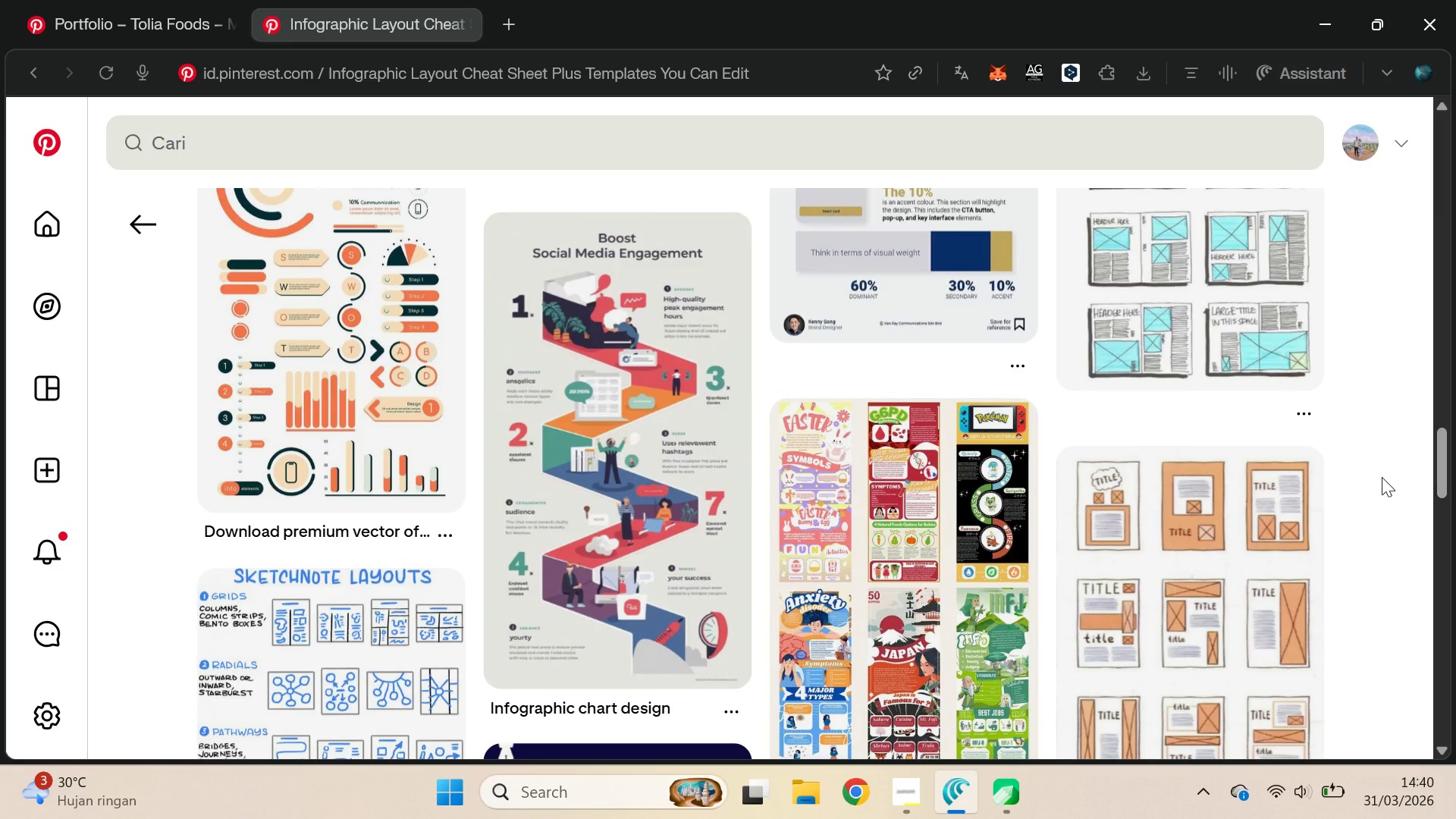 
left_click_drag(start_coordinate=[1441, 446], to_coordinate=[1452, 526])
 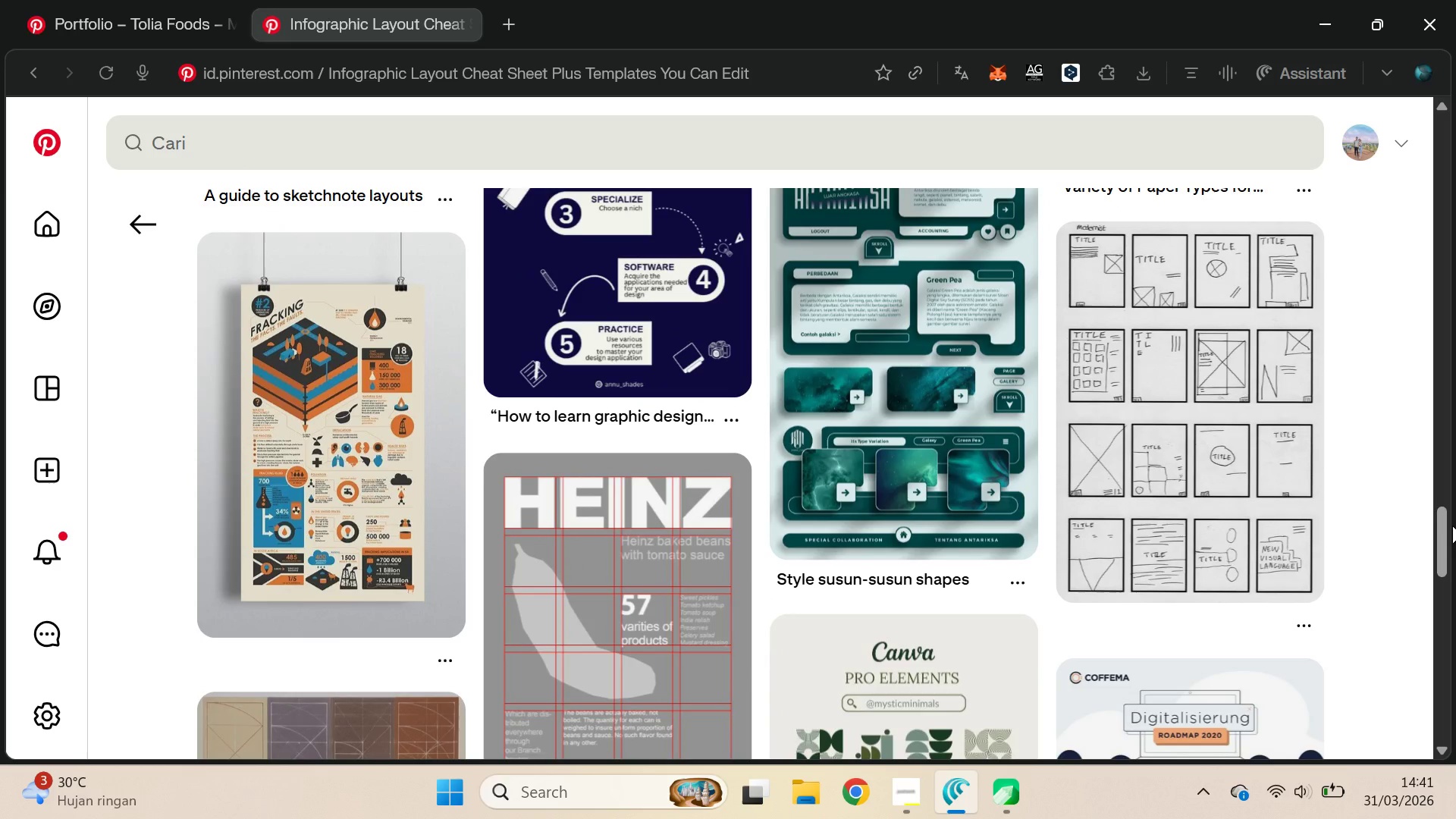 
left_click([1452, 526])
 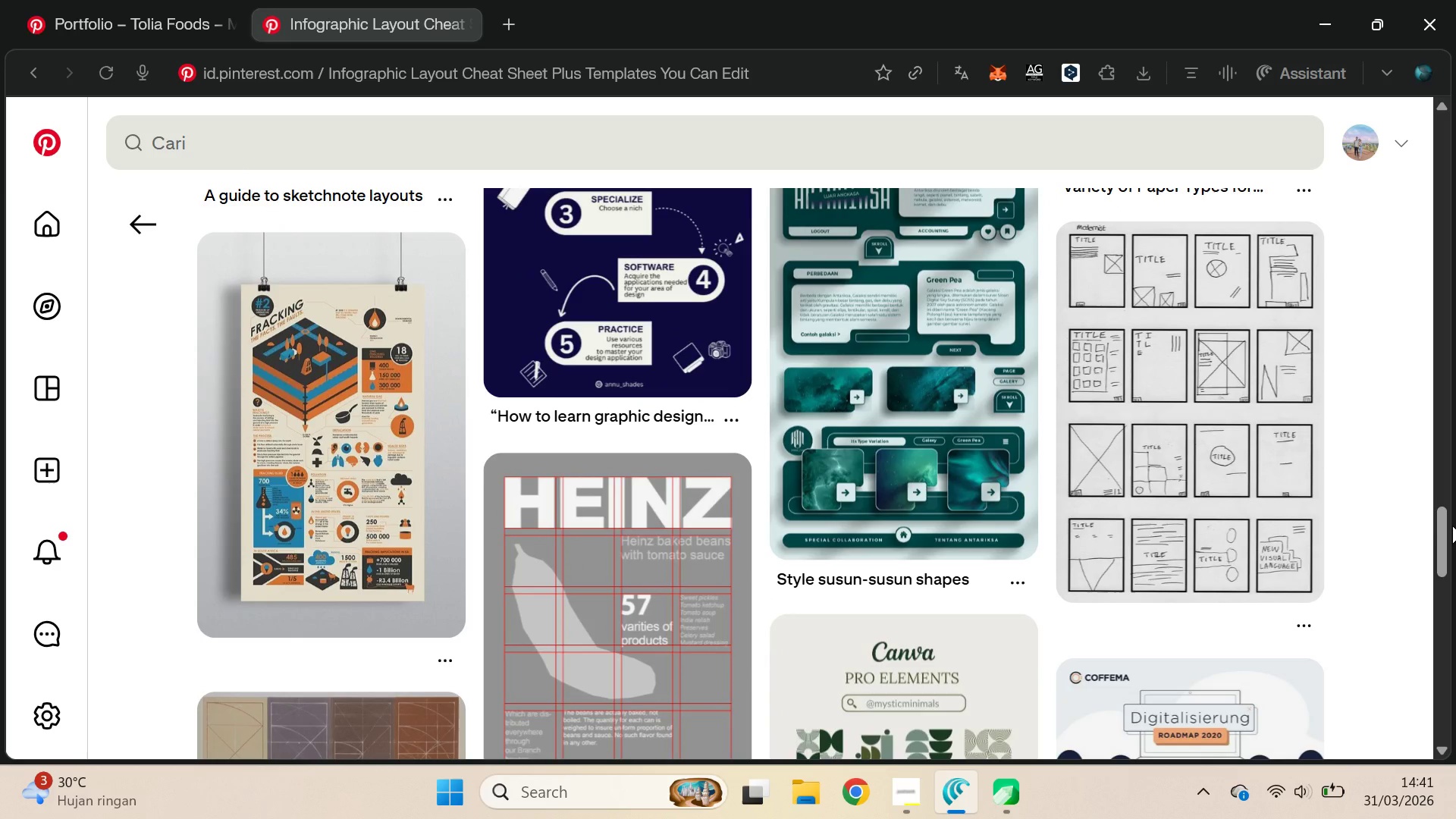 
wait(30.16)
 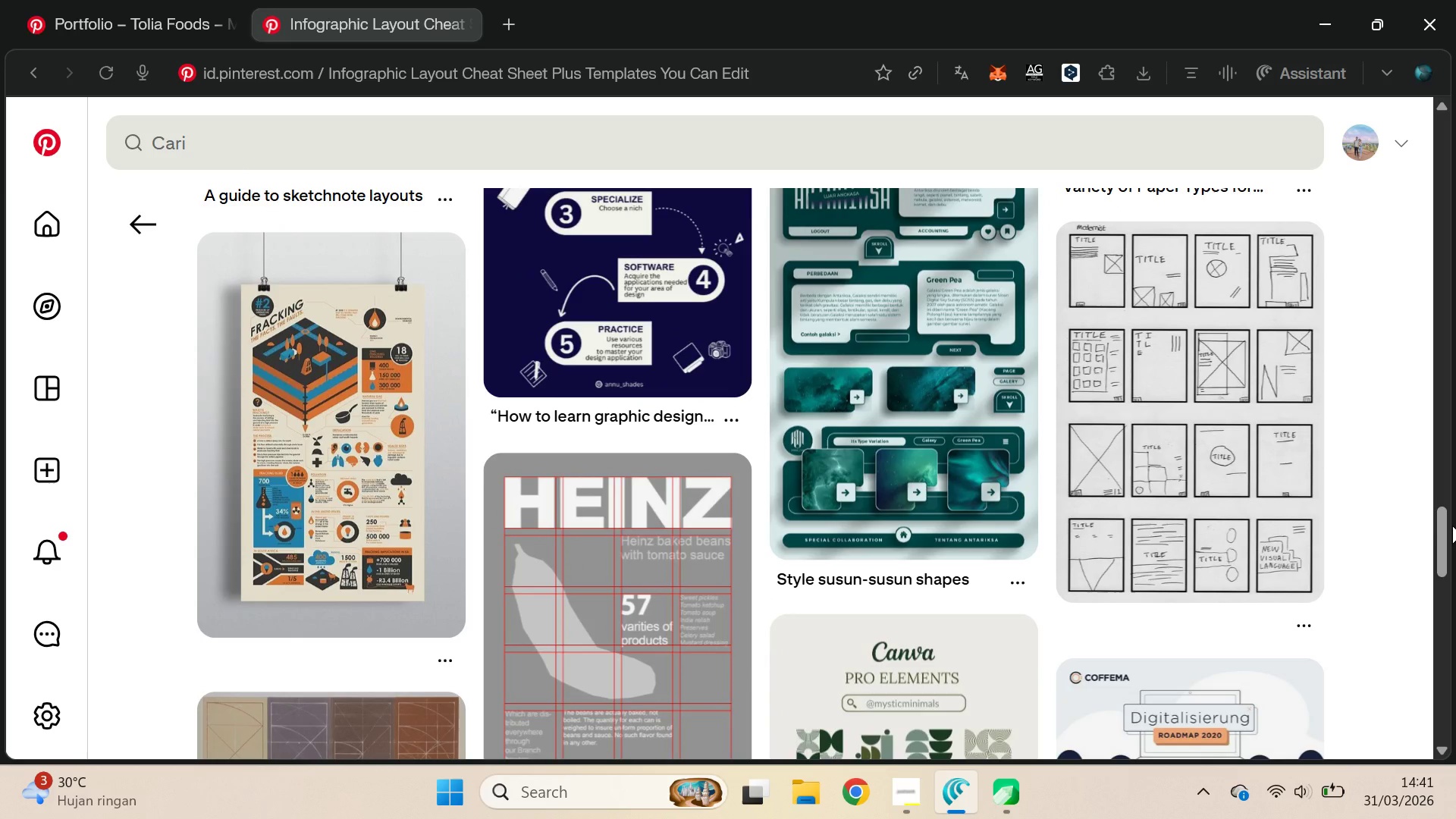 
left_click_drag(start_coordinate=[1449, 530], to_coordinate=[1444, 621])
 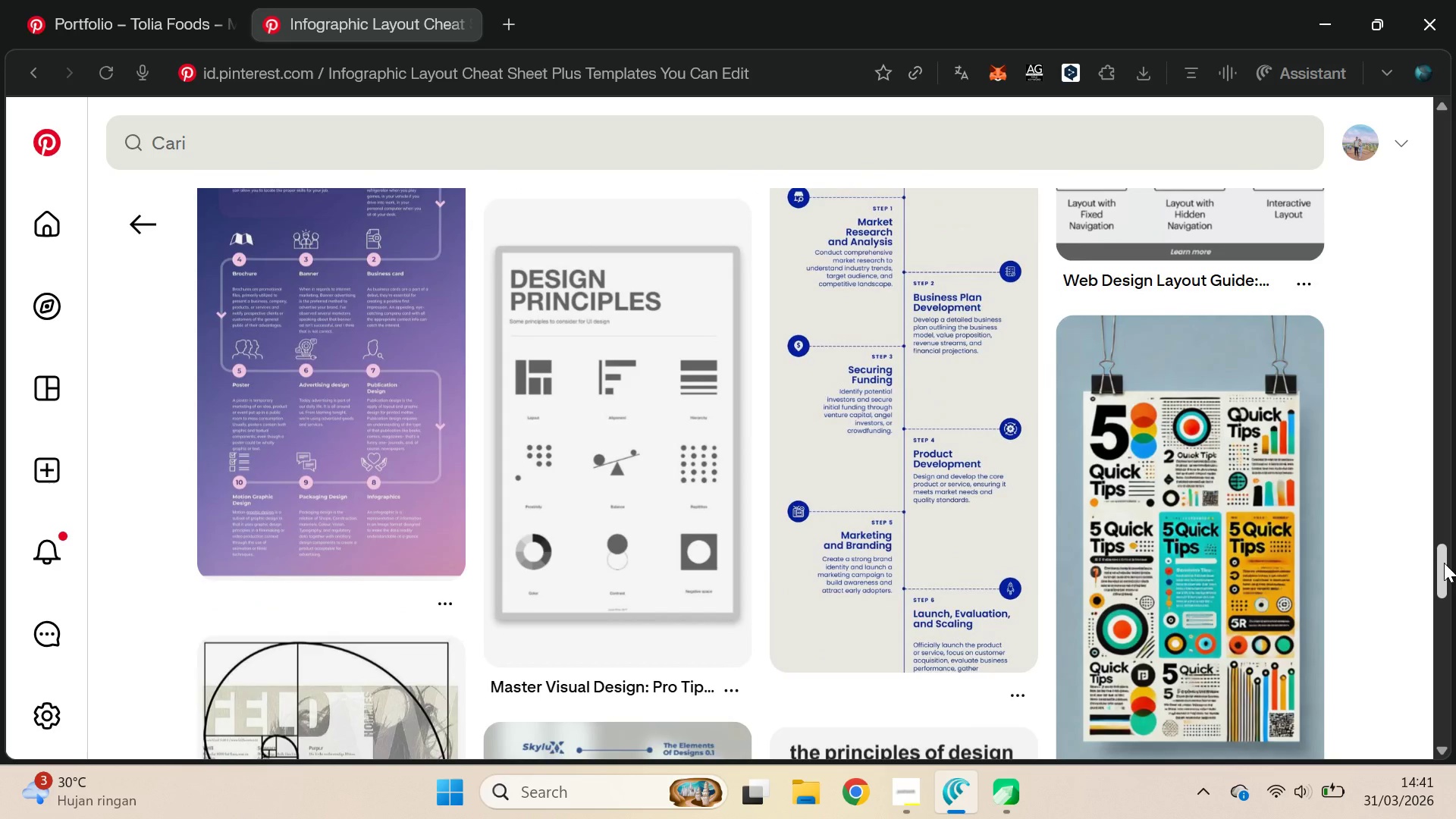 
left_click_drag(start_coordinate=[1444, 563], to_coordinate=[1420, 191])
 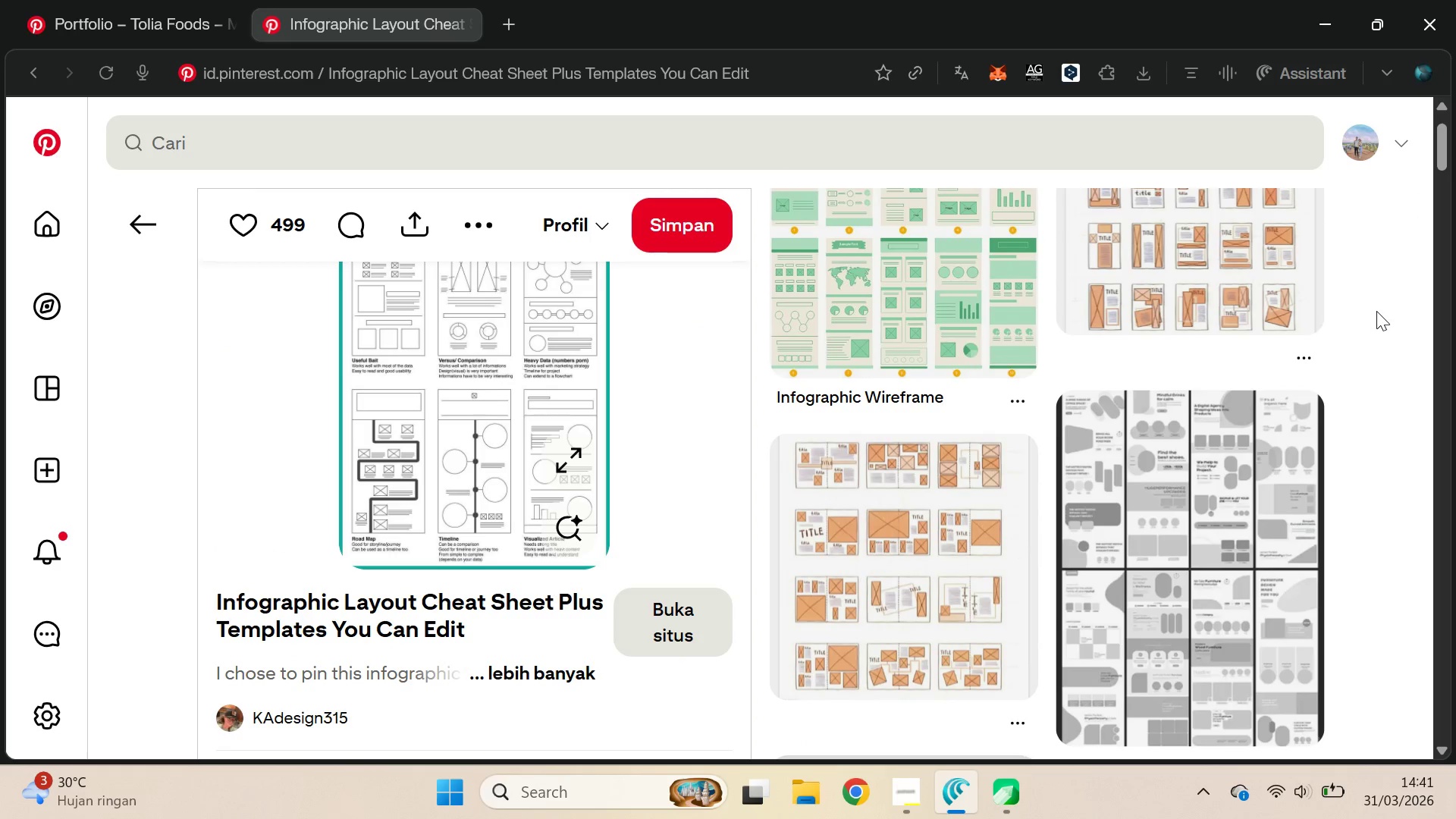 
key(Alt+AltLeft)
 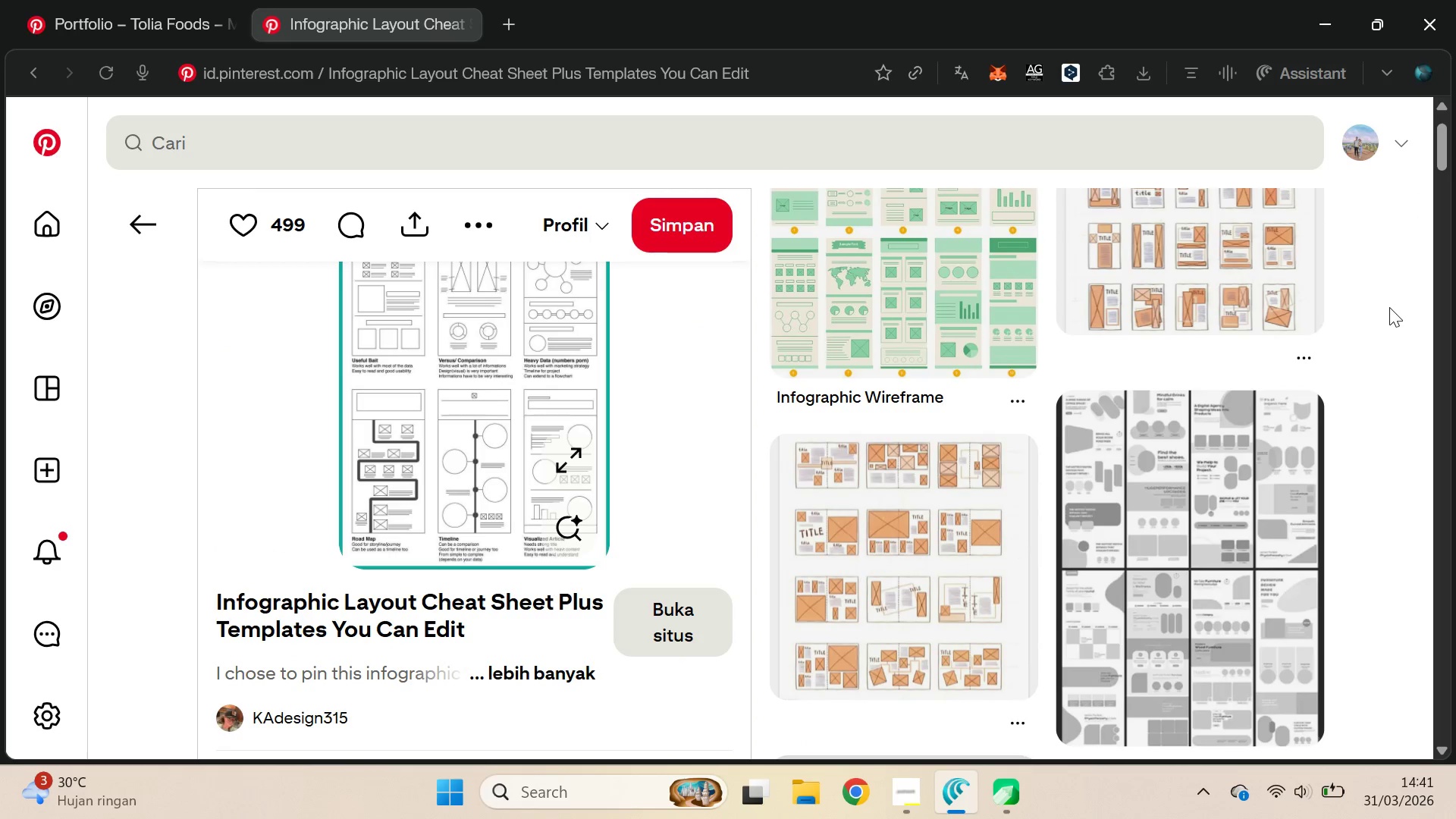 
key(Alt+Tab)